 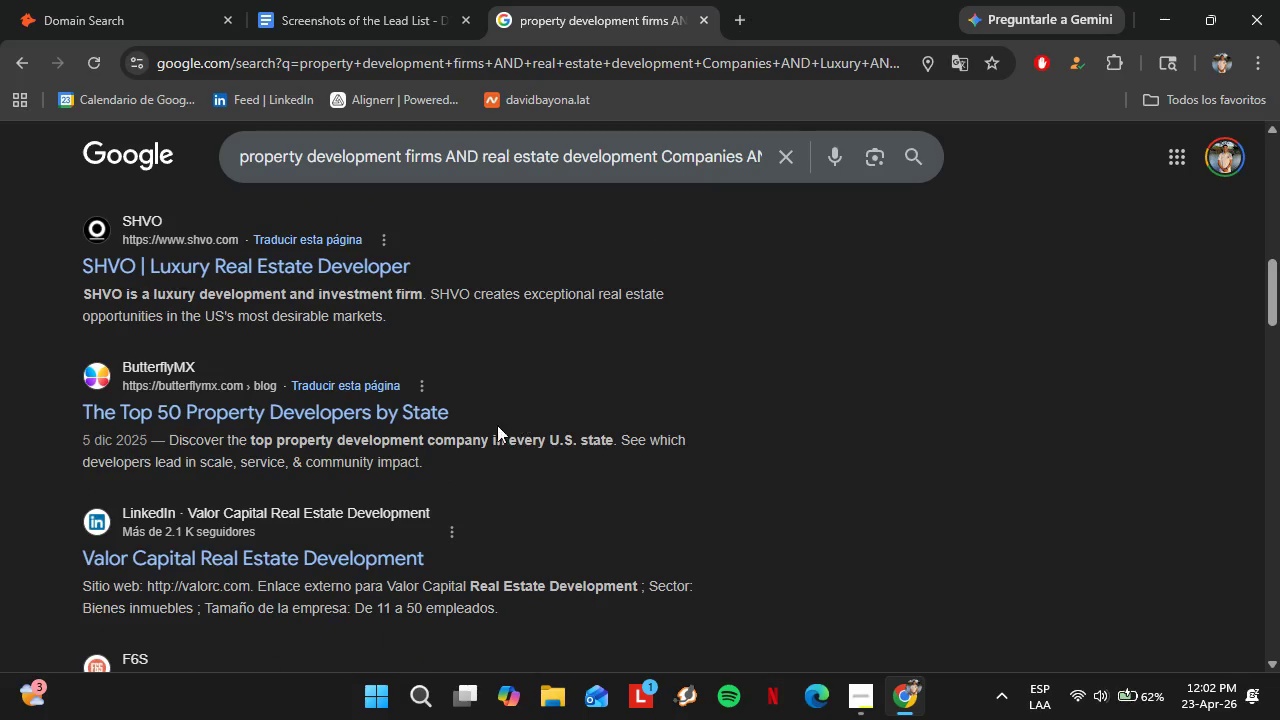 
scroll: coordinate [507, 421], scroll_direction: down, amount: 3.0
 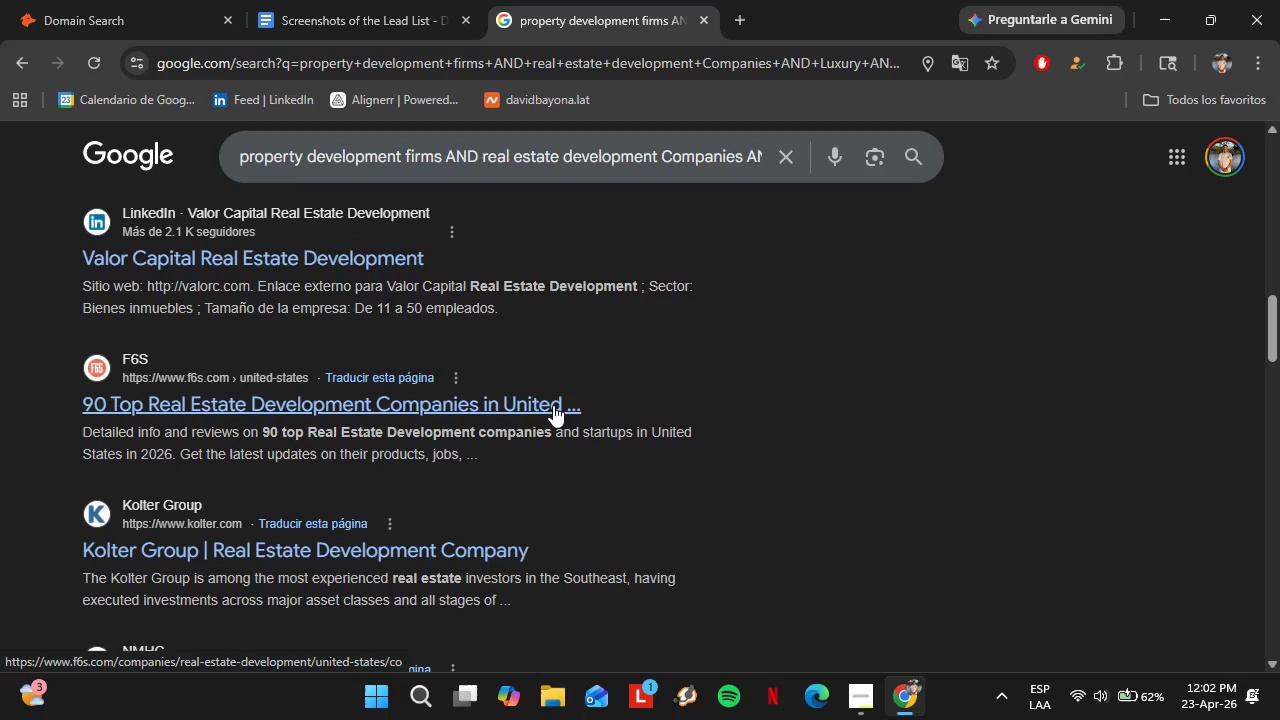 
scroll: coordinate [553, 405], scroll_direction: up, amount: 13.0
 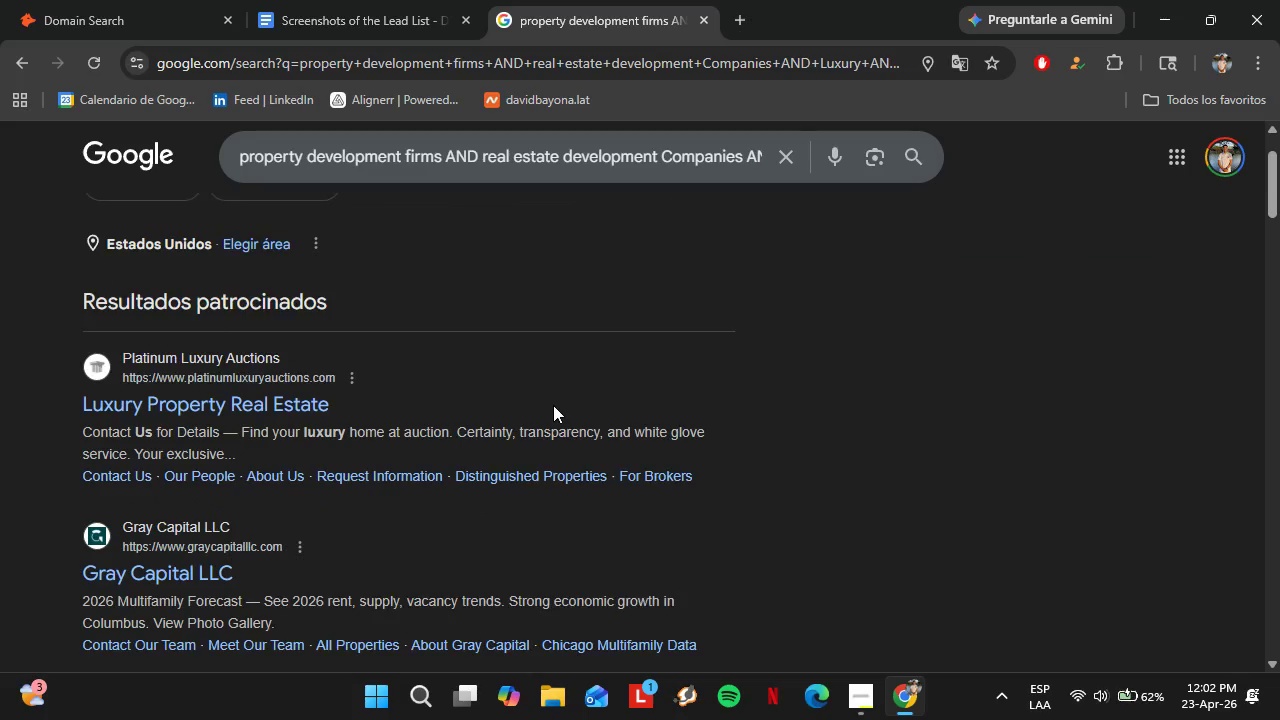 
scroll: coordinate [553, 405], scroll_direction: down, amount: 1.0
 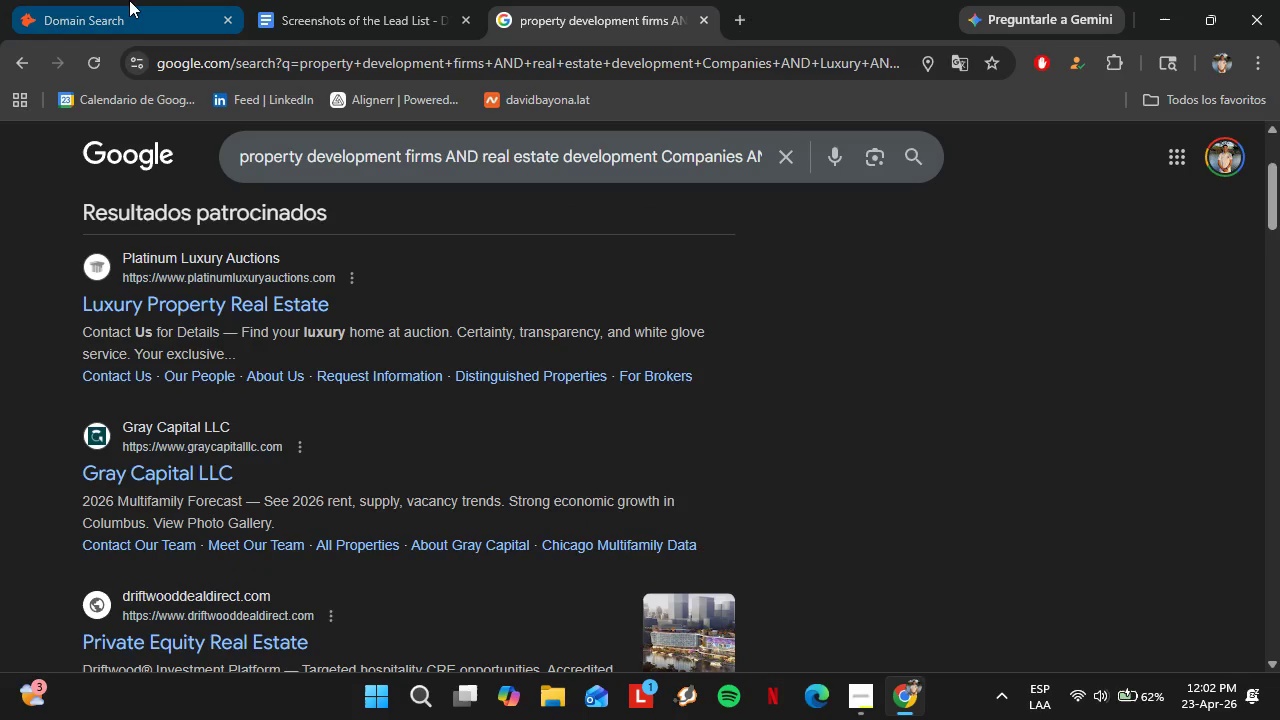 
left_click([129, 0])
 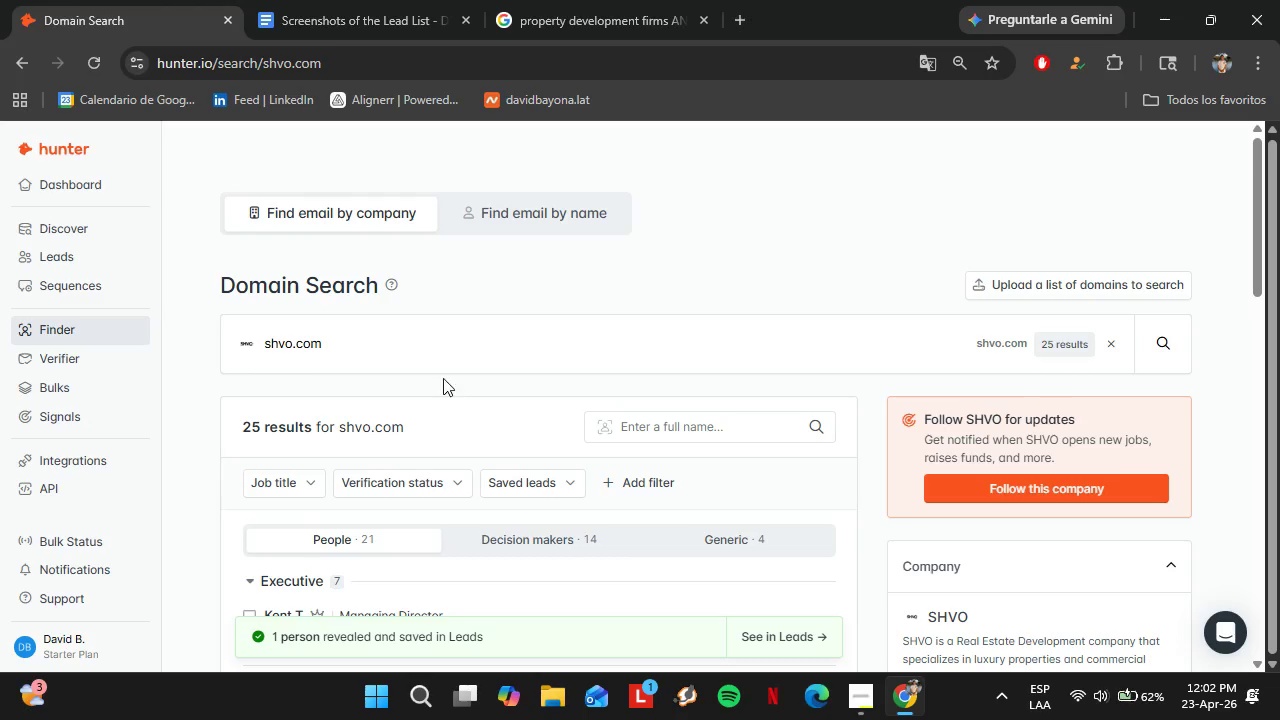 
left_click_drag(start_coordinate=[417, 364], to_coordinate=[229, 335])
 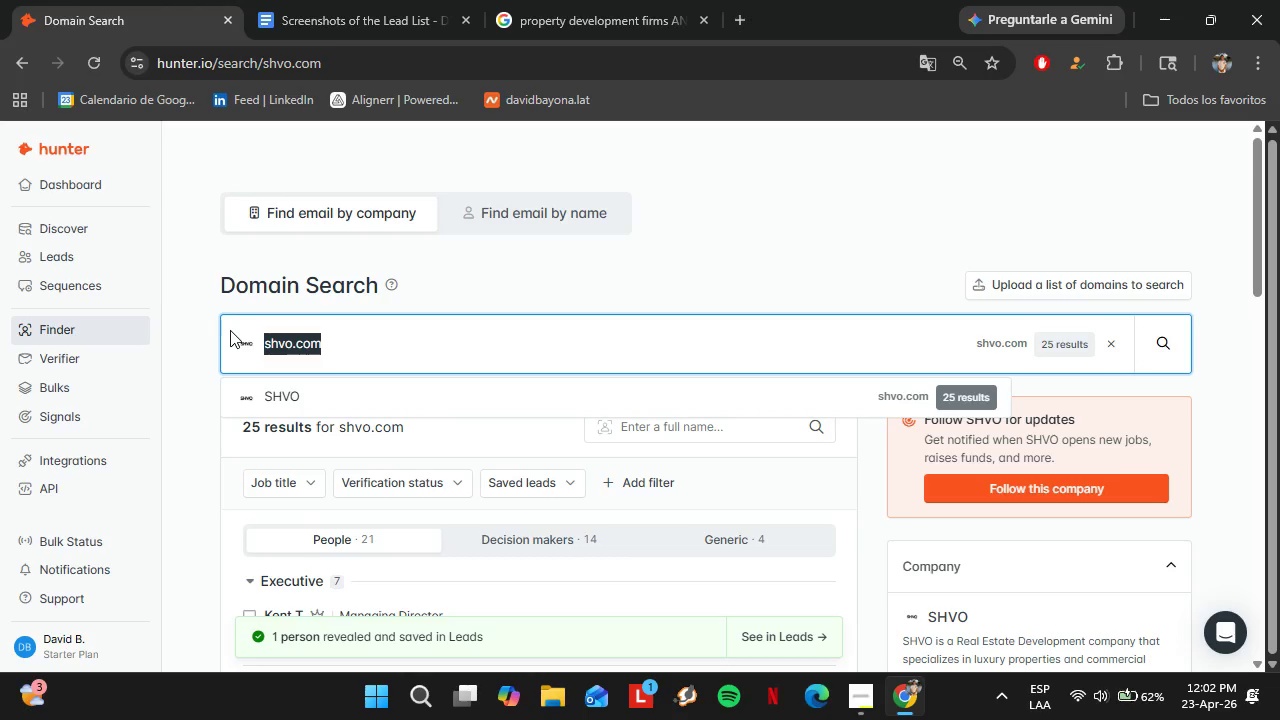 
type(Platium Luxury)
 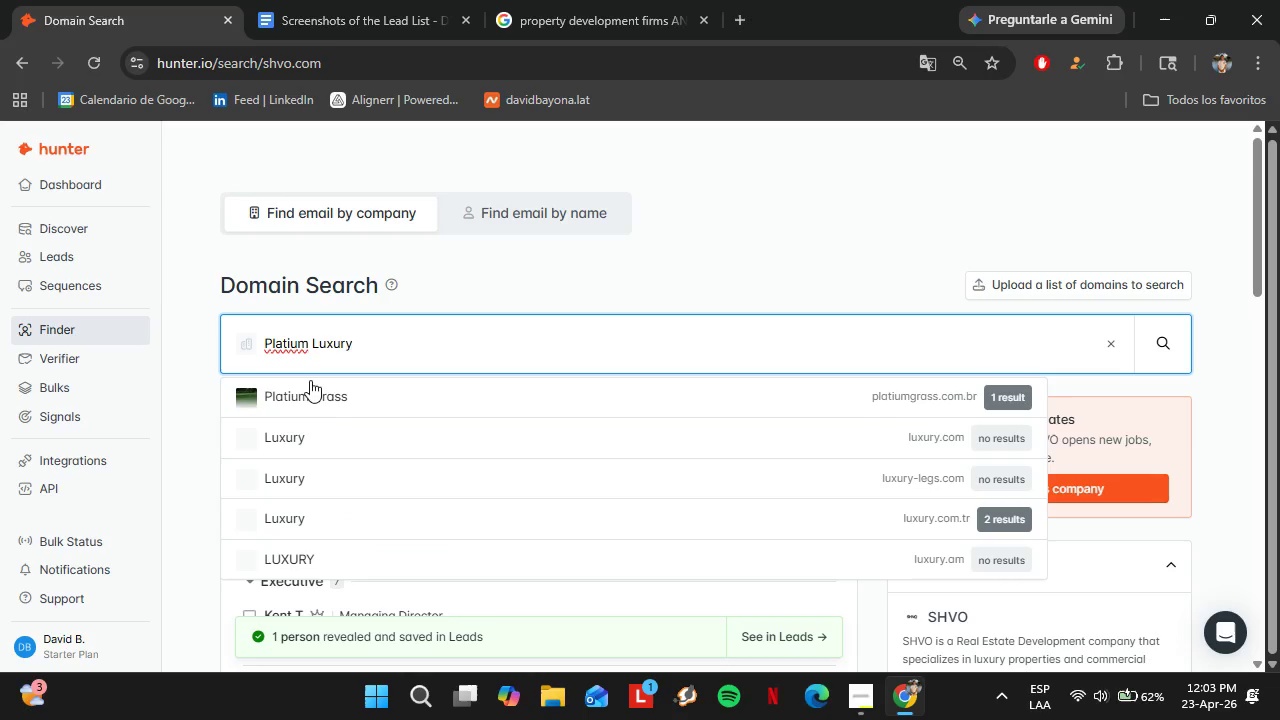 
key(Space)
 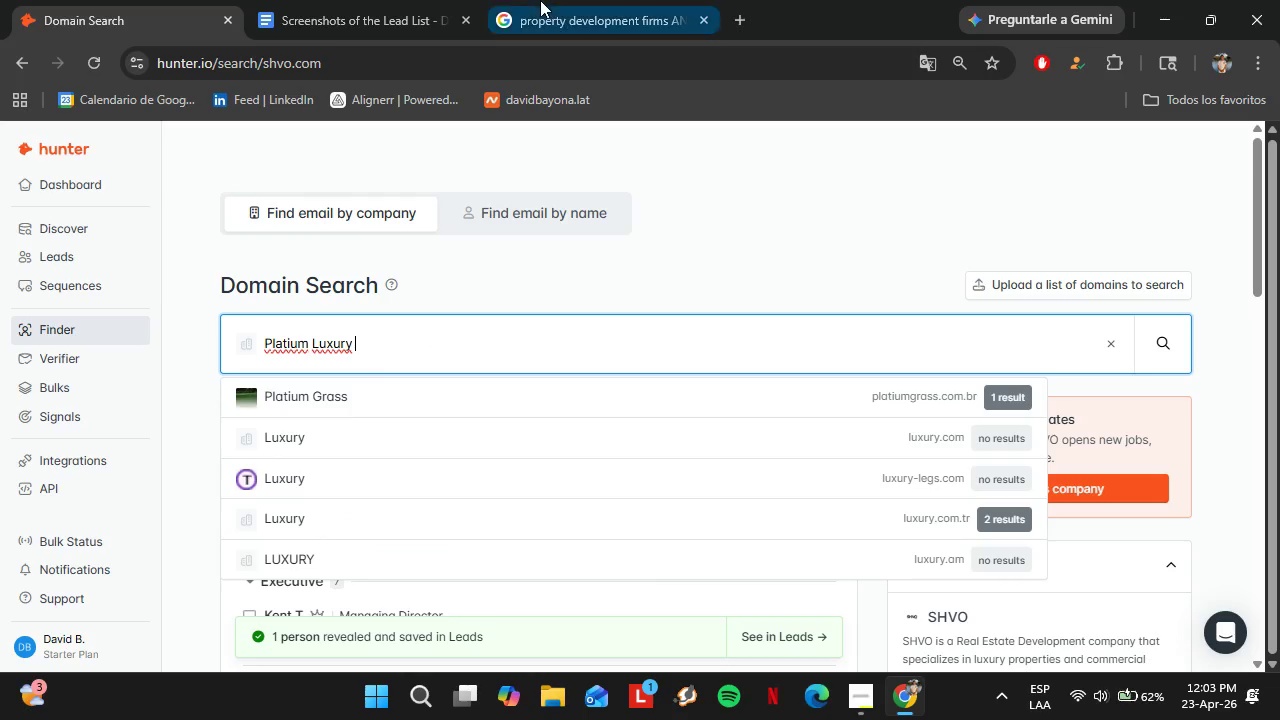 
left_click([539, 0])
 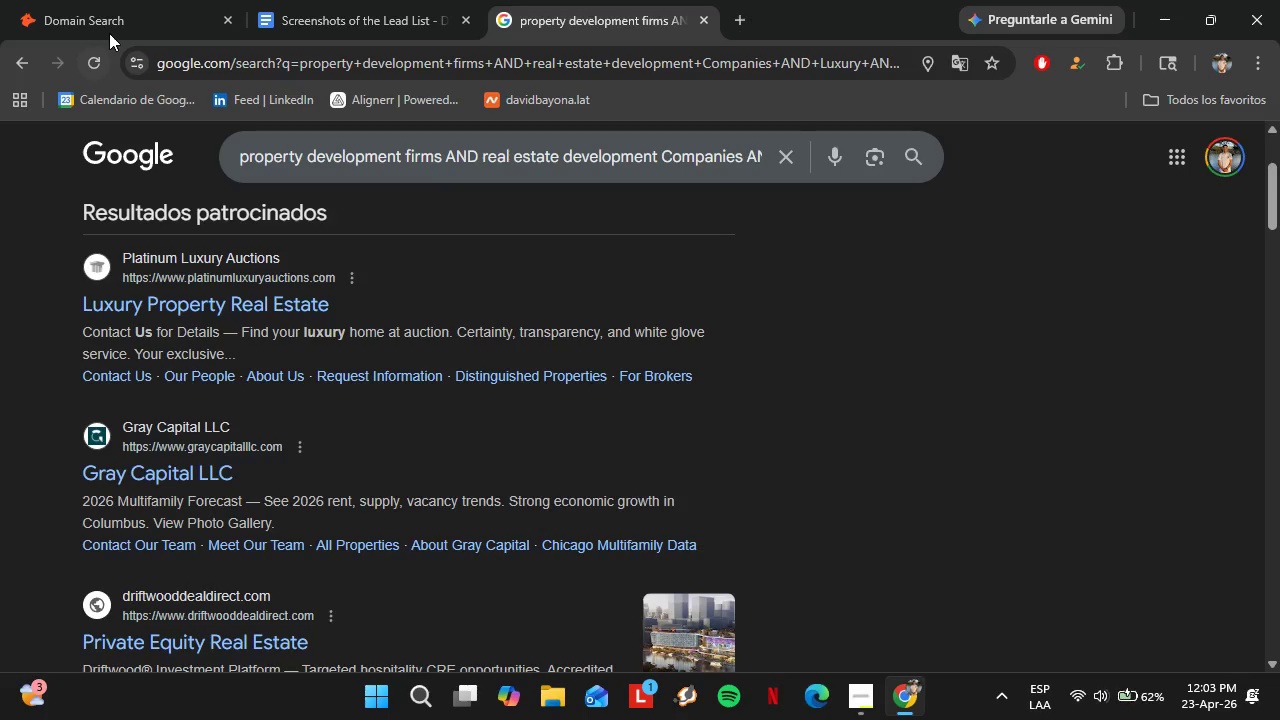 
left_click([114, 0])
 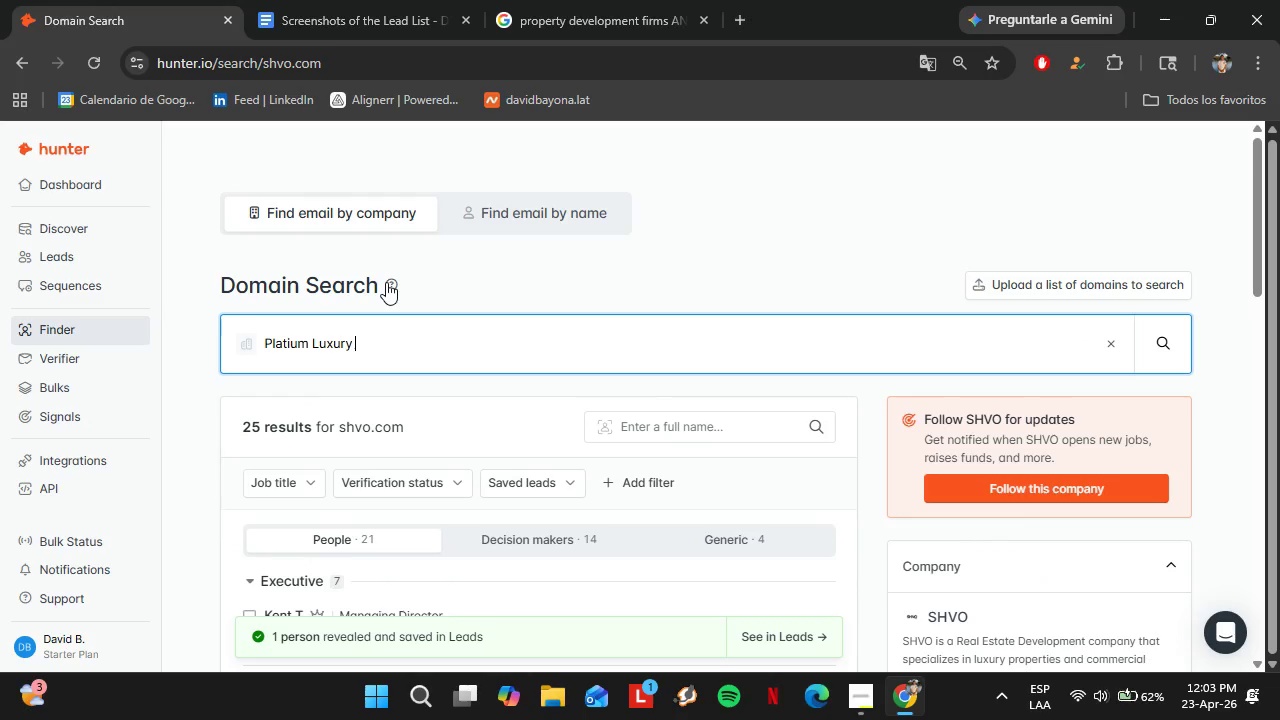 
type(Auctions)
 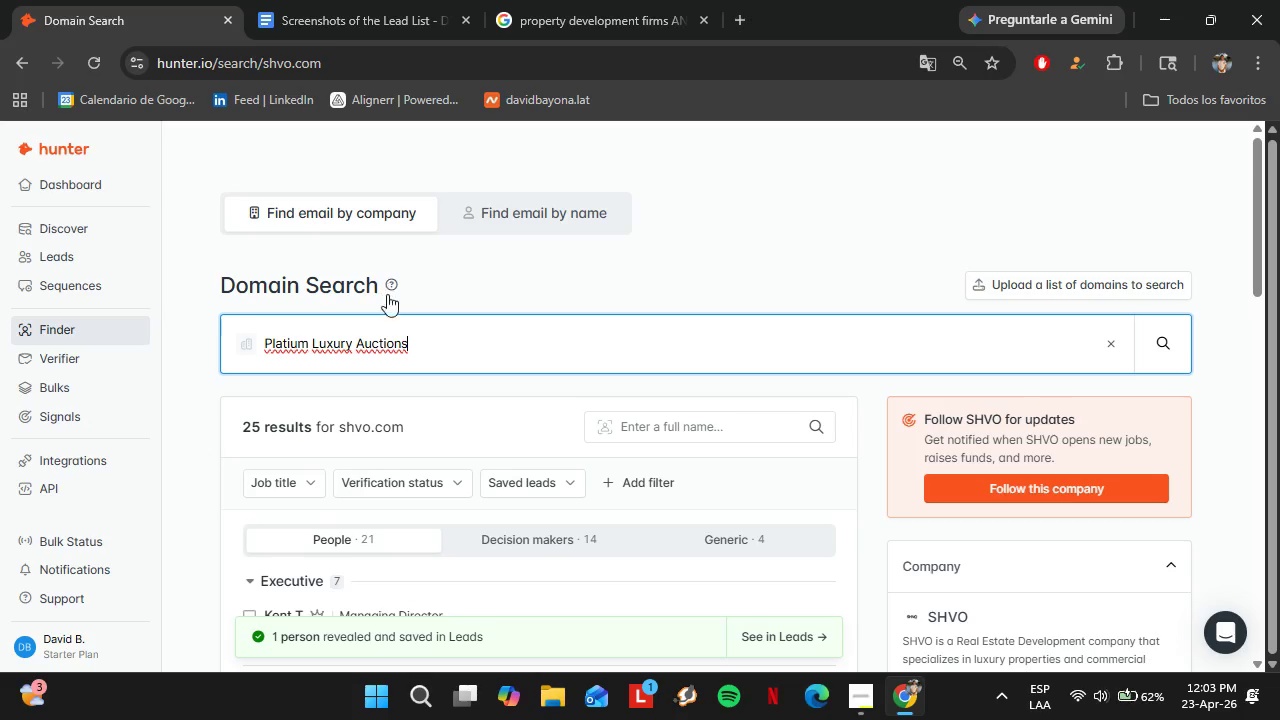 
left_click_drag(start_coordinate=[417, 337], to_coordinate=[270, 340])
 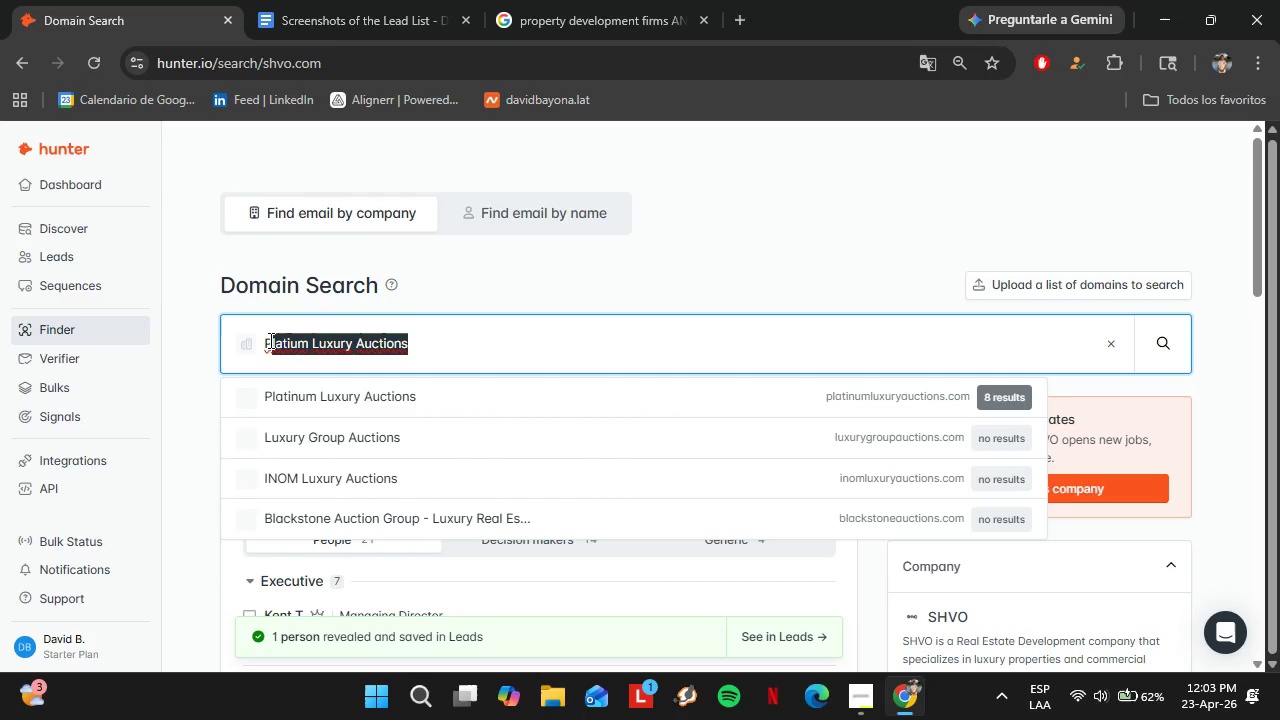 
left_click([332, 385])
 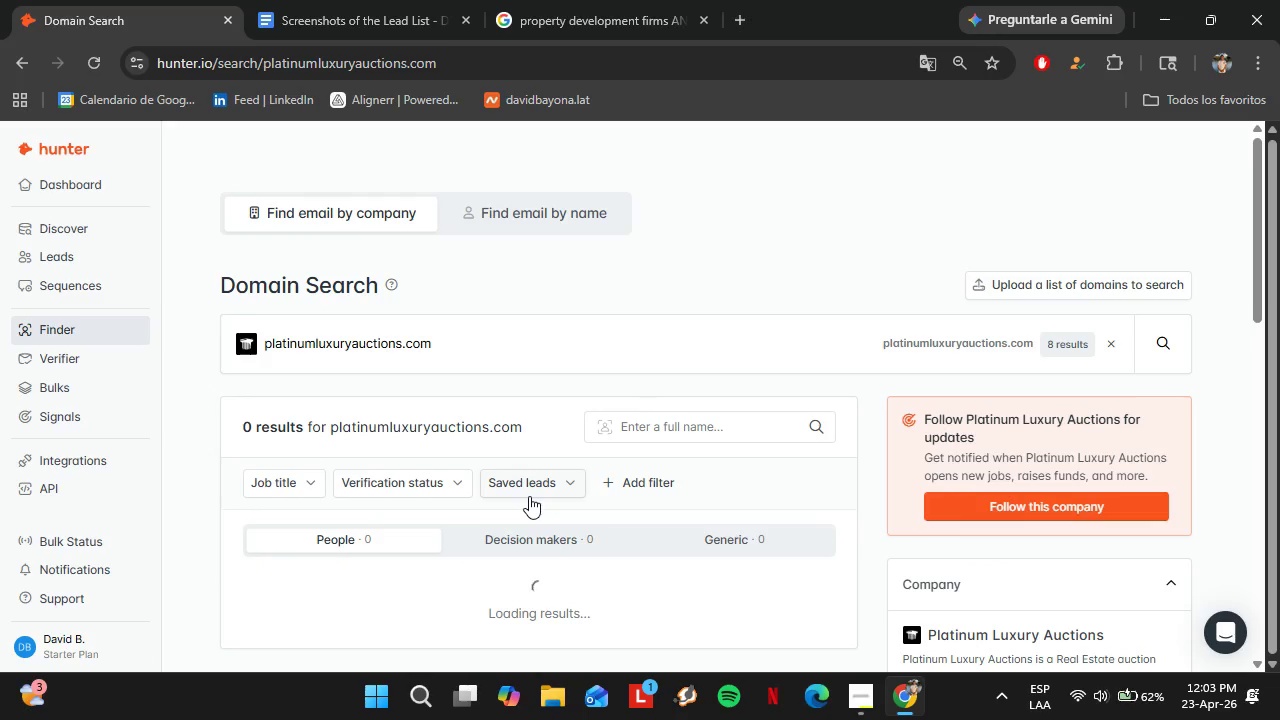 
wait(5.97)
 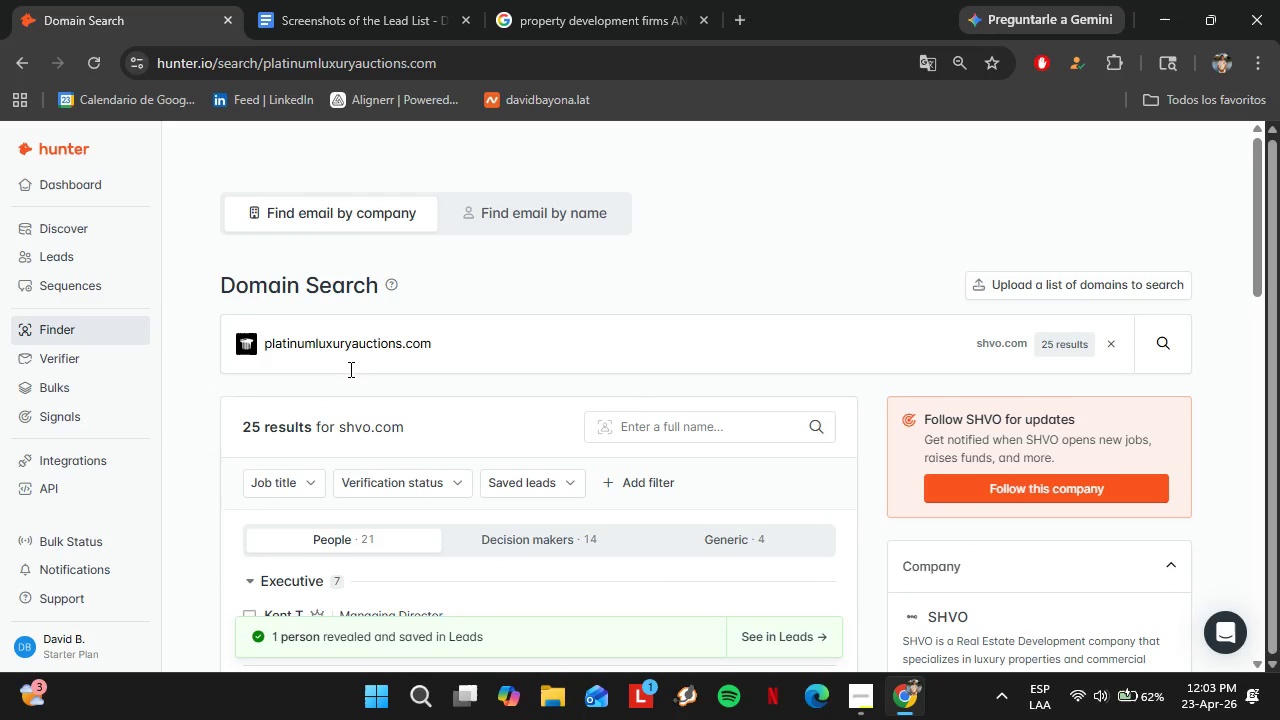 
scroll: coordinate [529, 496], scroll_direction: down, amount: 3.0
 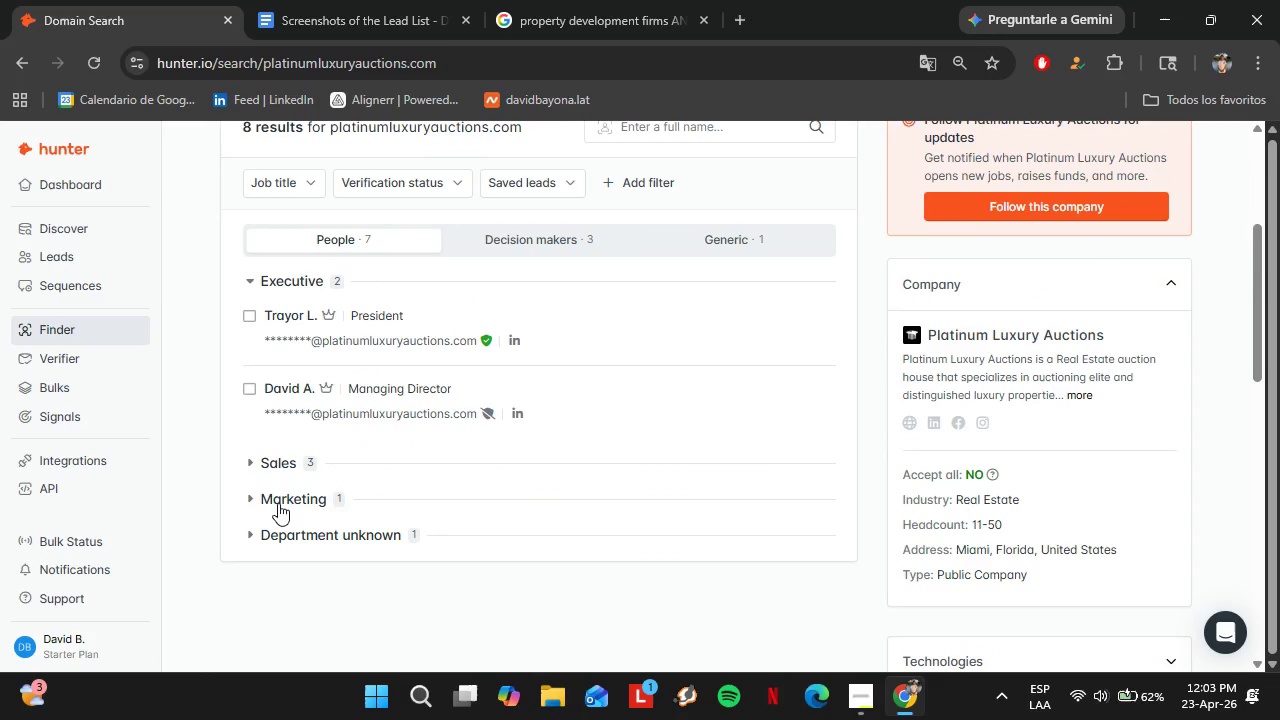 
left_click([278, 503])
 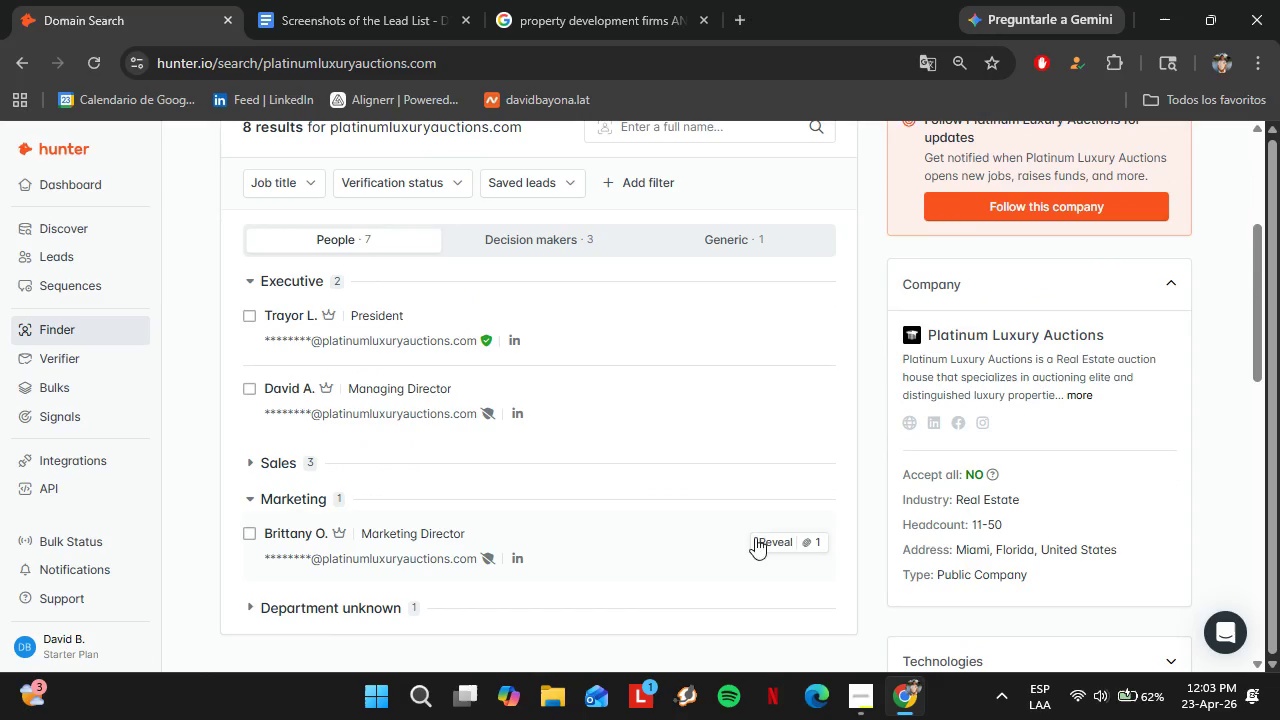 
left_click([799, 541])
 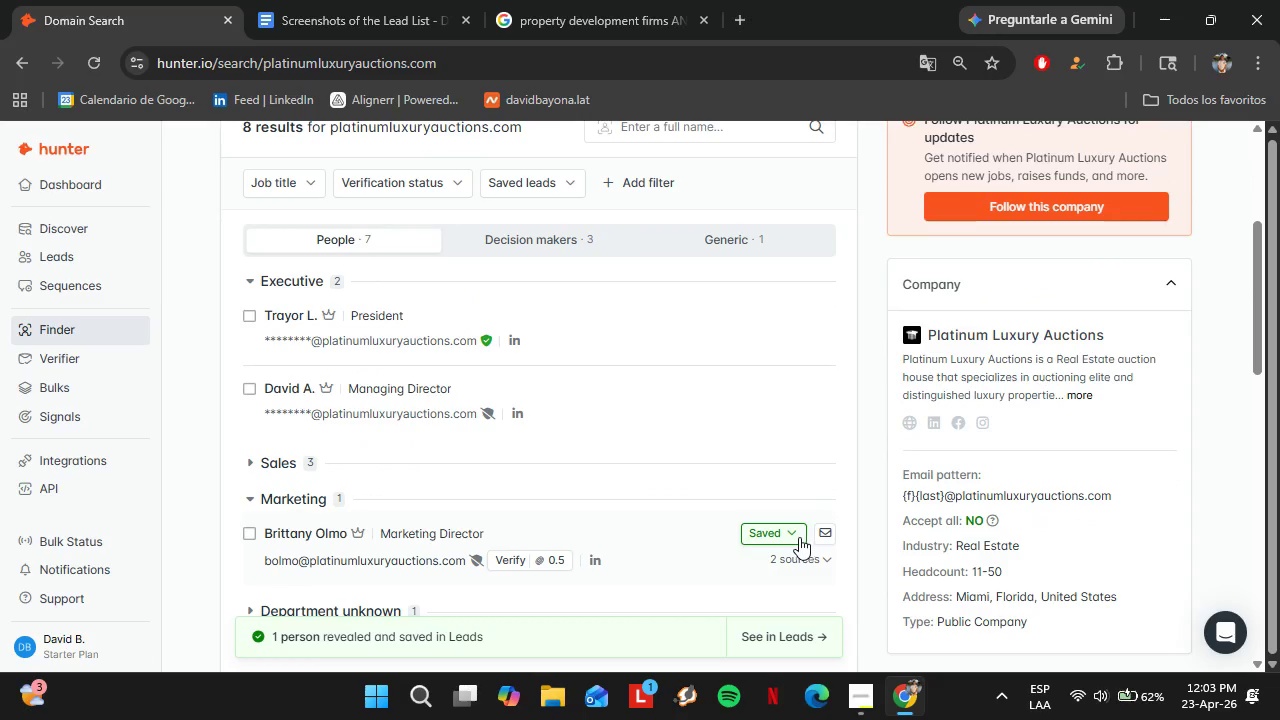 
left_click([782, 538])
 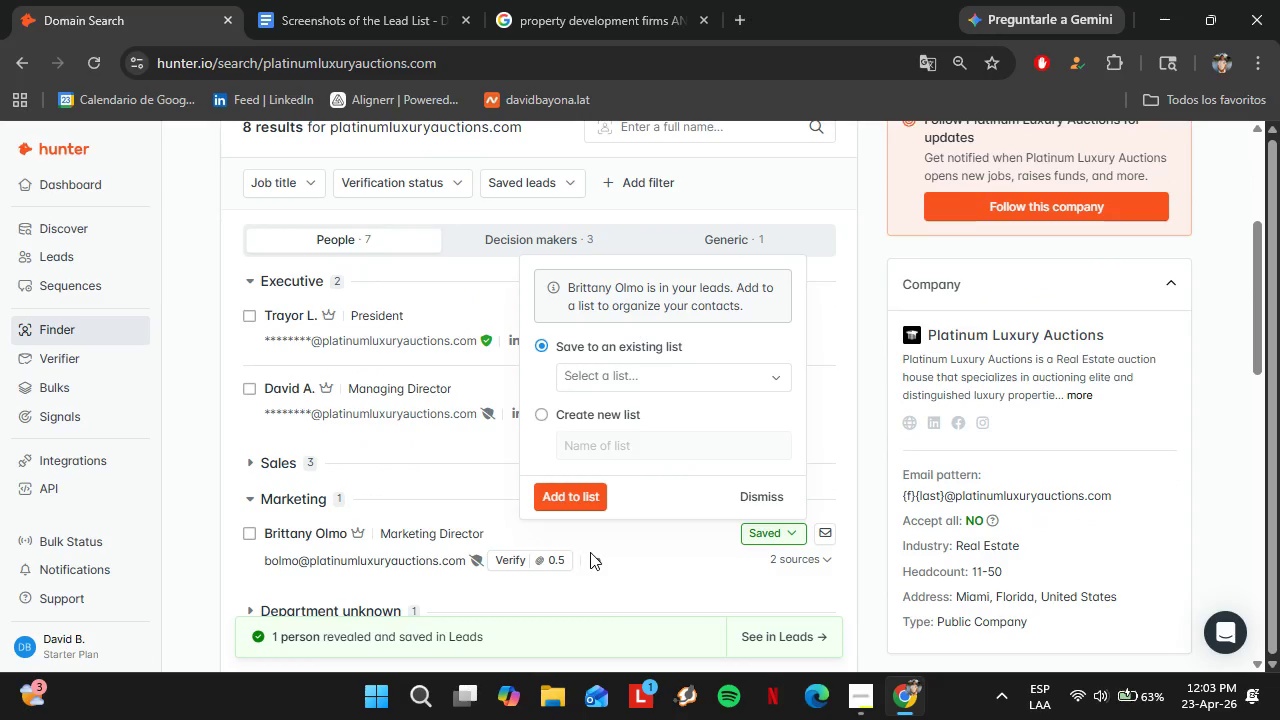 
left_click([550, 557])
 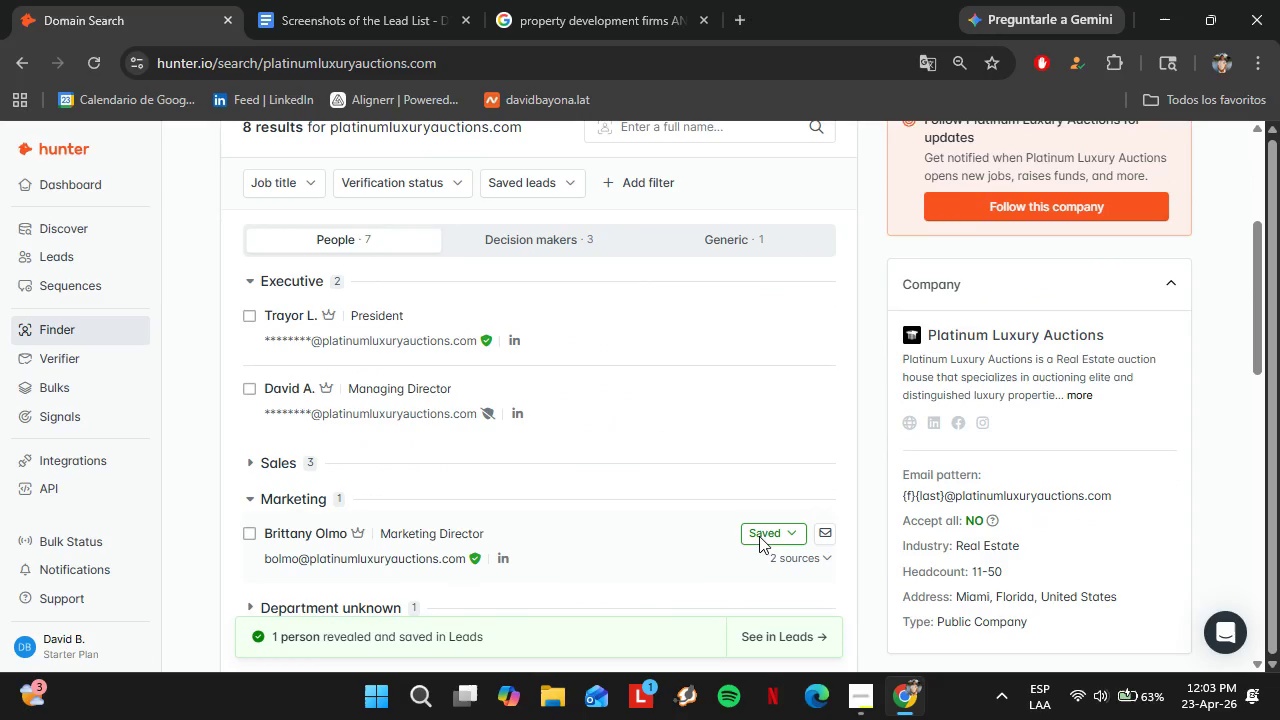 
left_click([780, 532])
 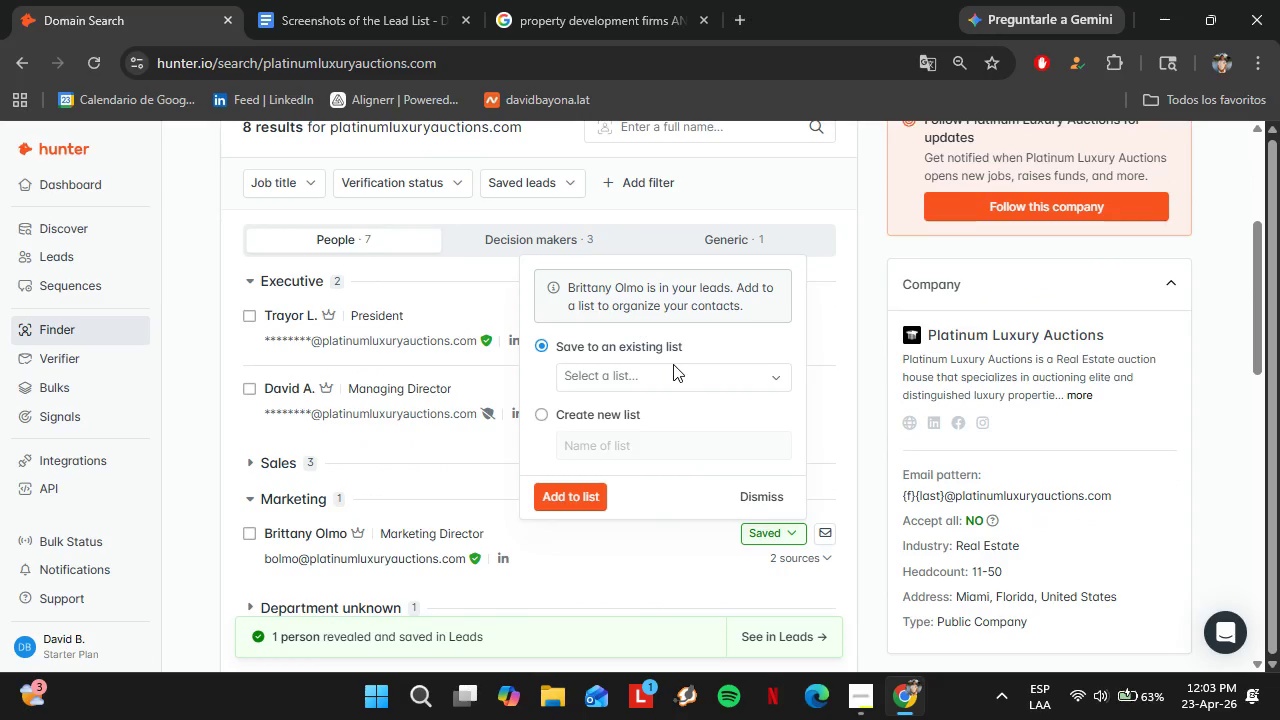 
left_click([673, 367])
 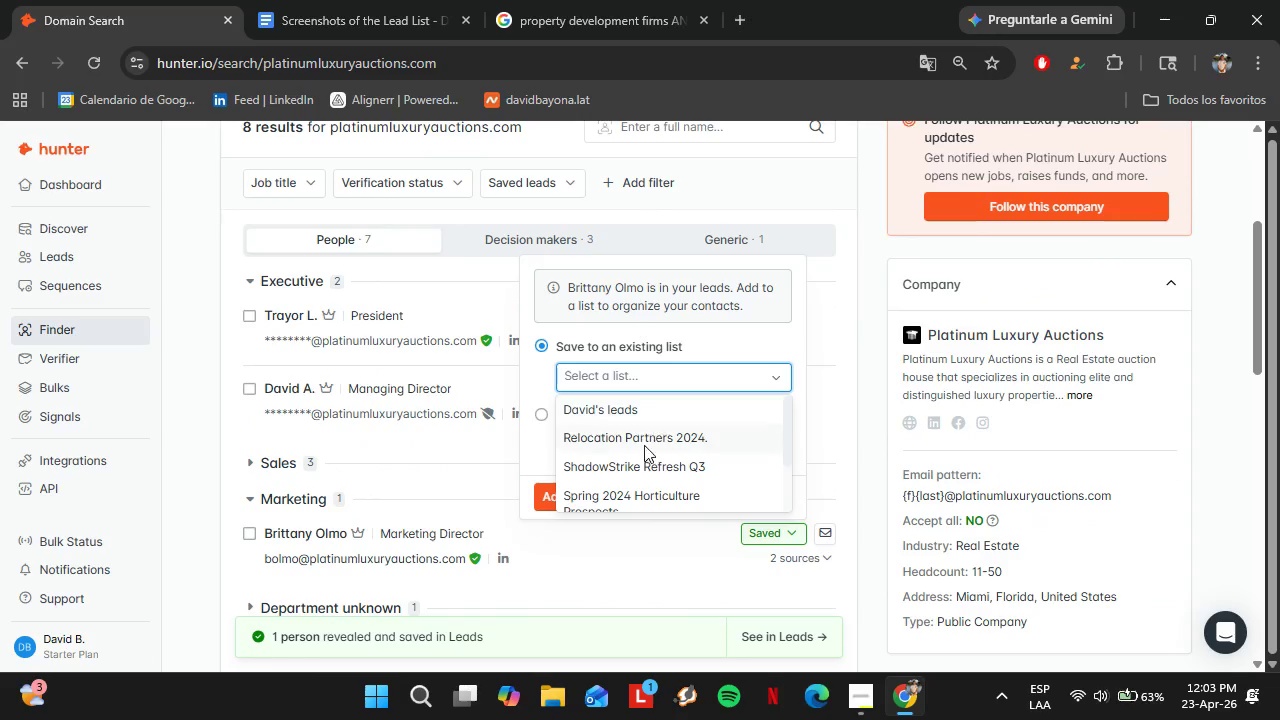 
scroll: coordinate [644, 450], scroll_direction: down, amount: 4.0
 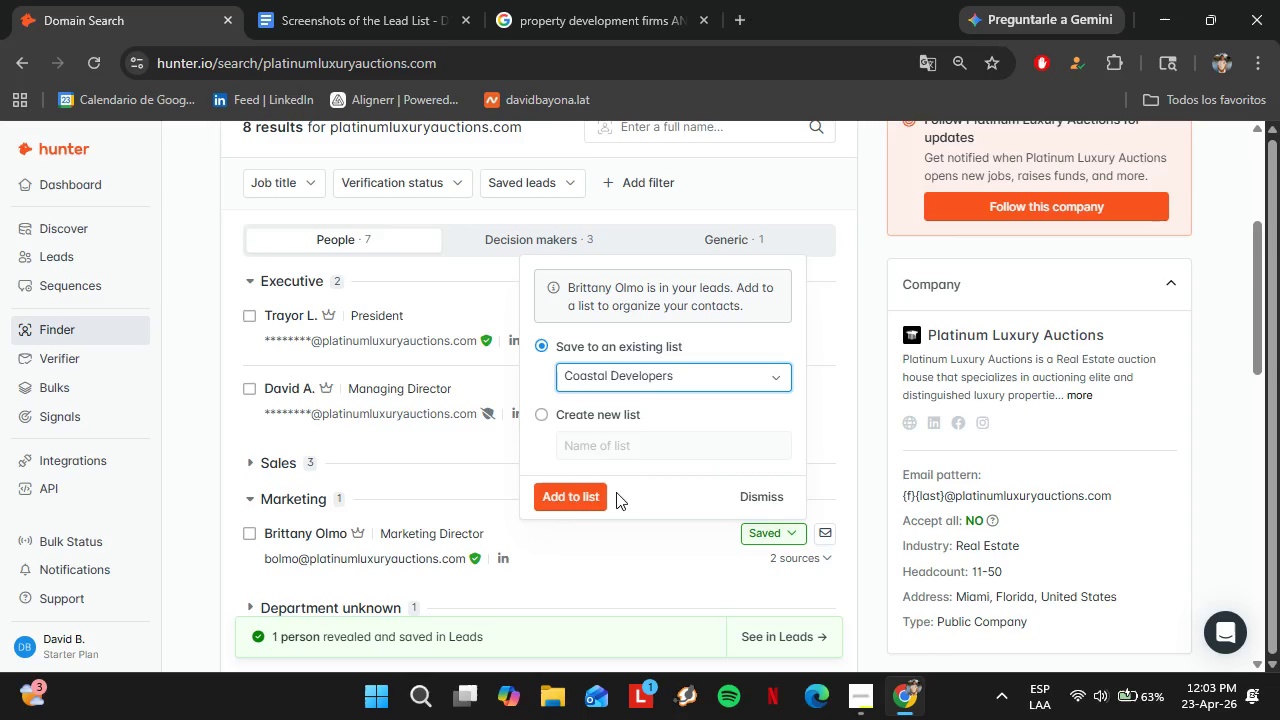 
double_click([594, 498])
 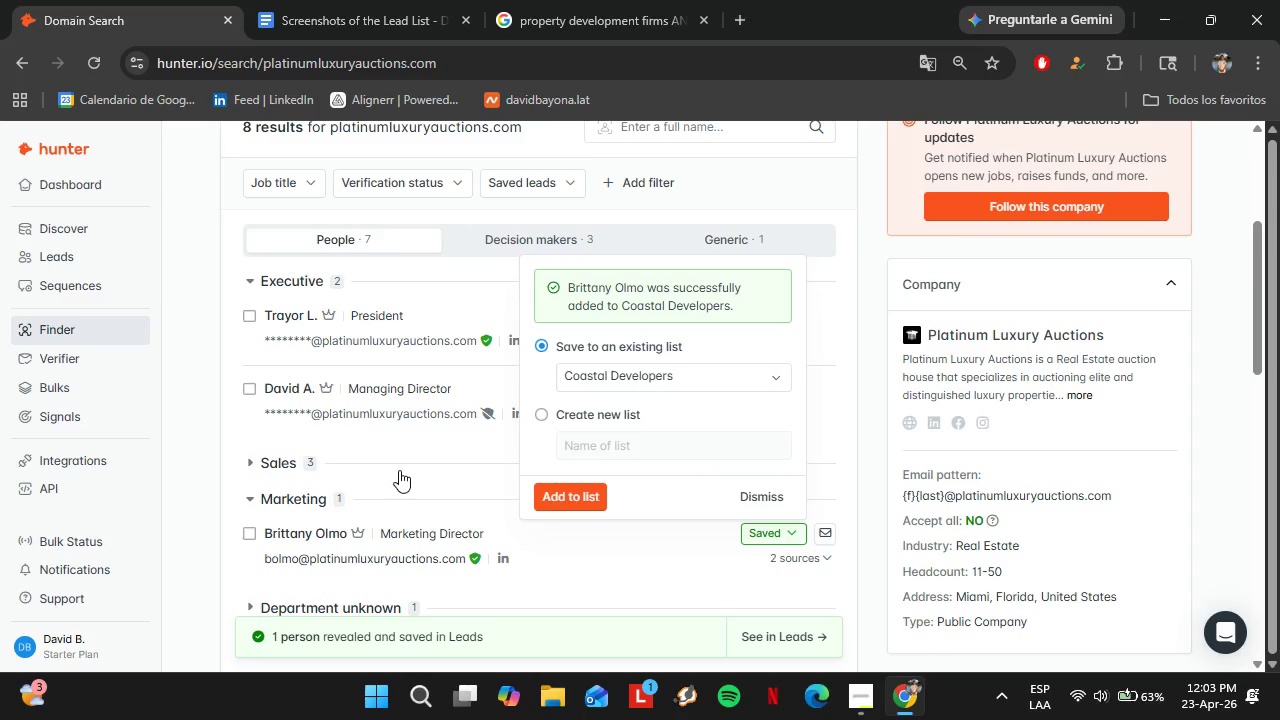 
left_click([207, 453])
 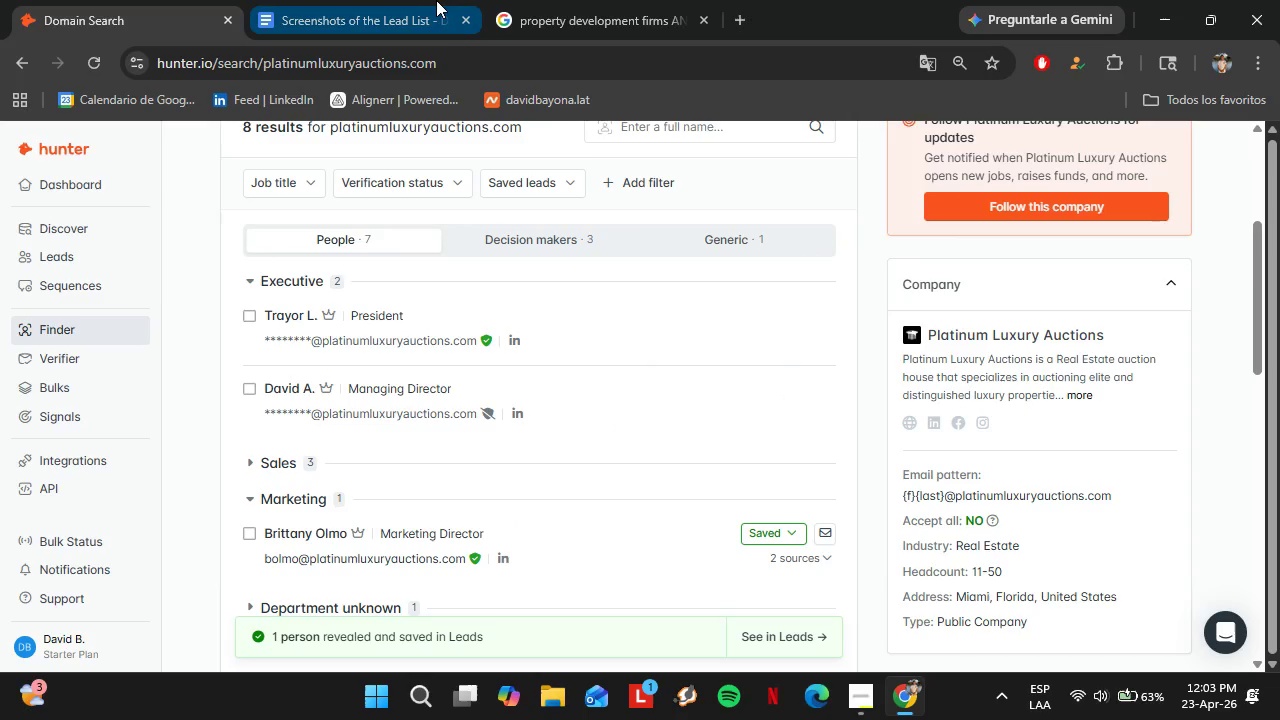 
left_click([428, 0])
 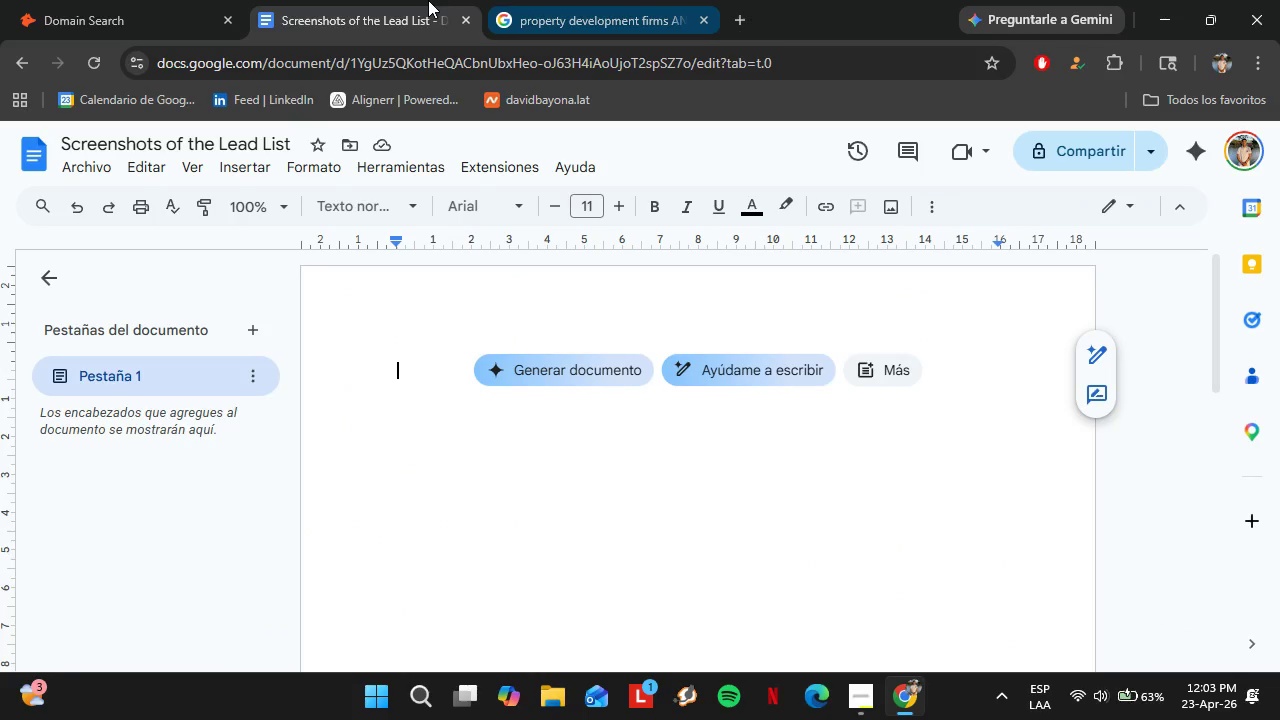 
left_click([618, 0])
 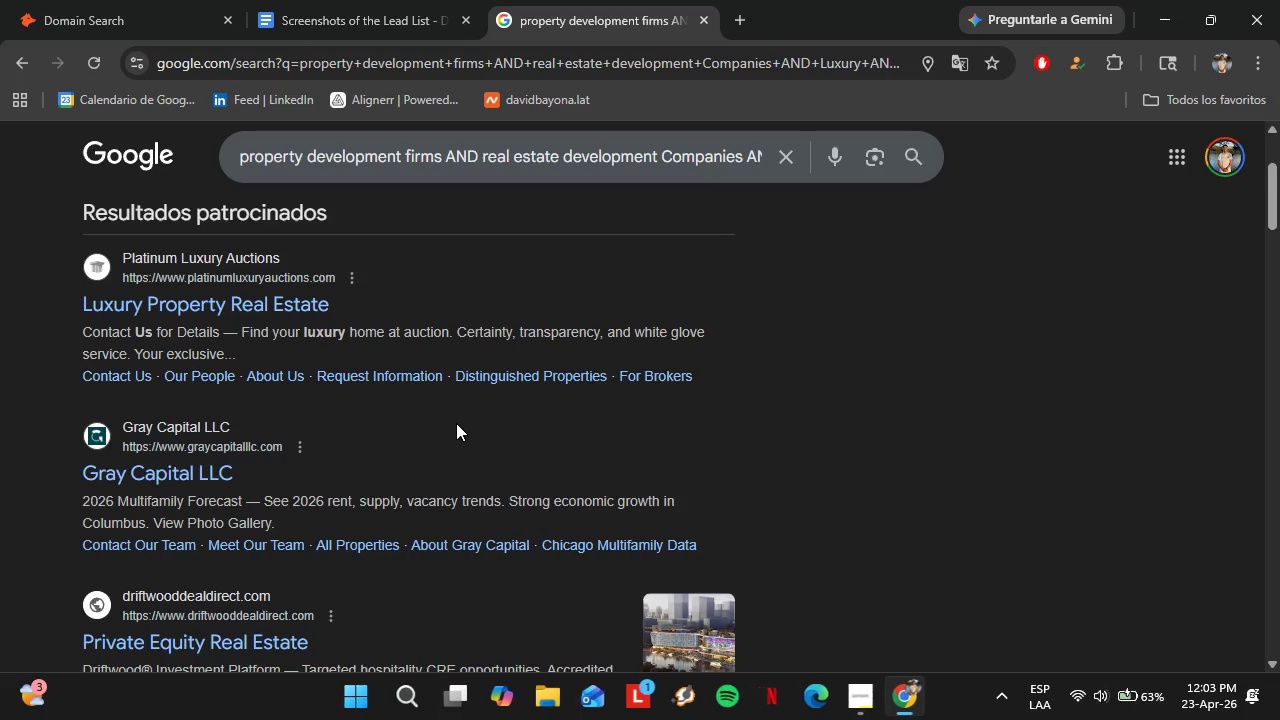 
wait(7.45)
 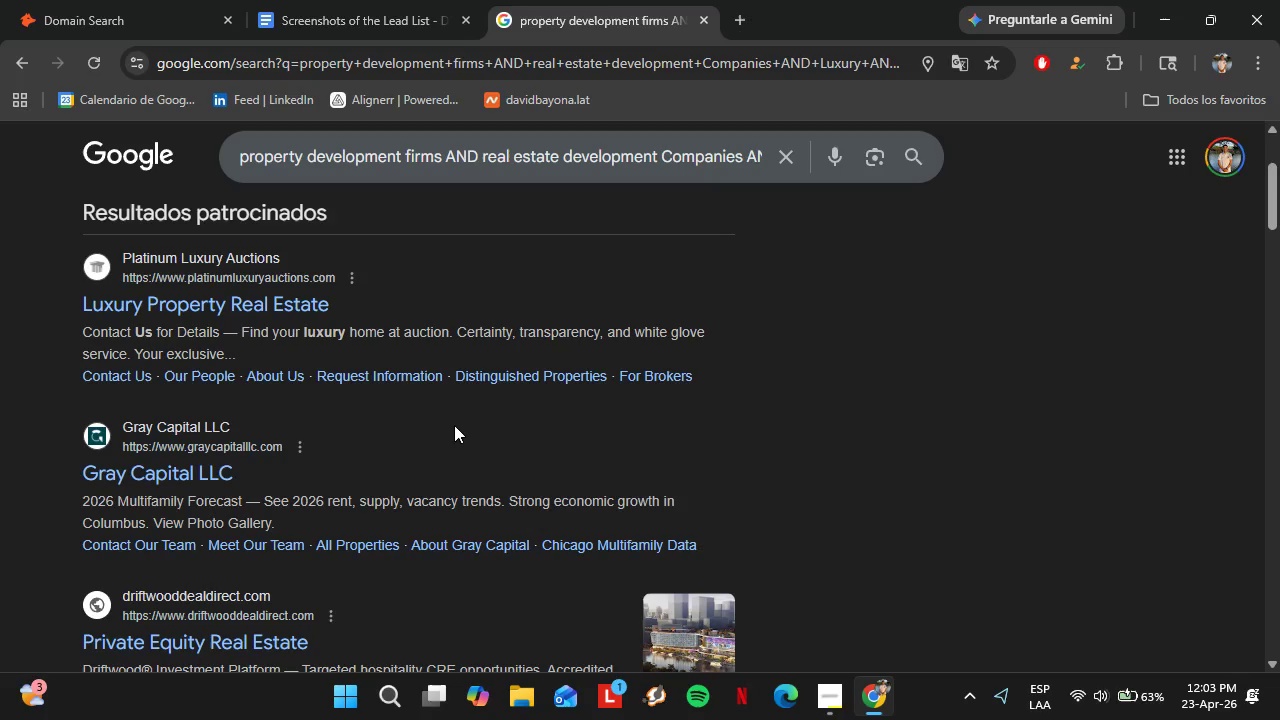 
scroll: coordinate [461, 424], scroll_direction: up, amount: 1.0
 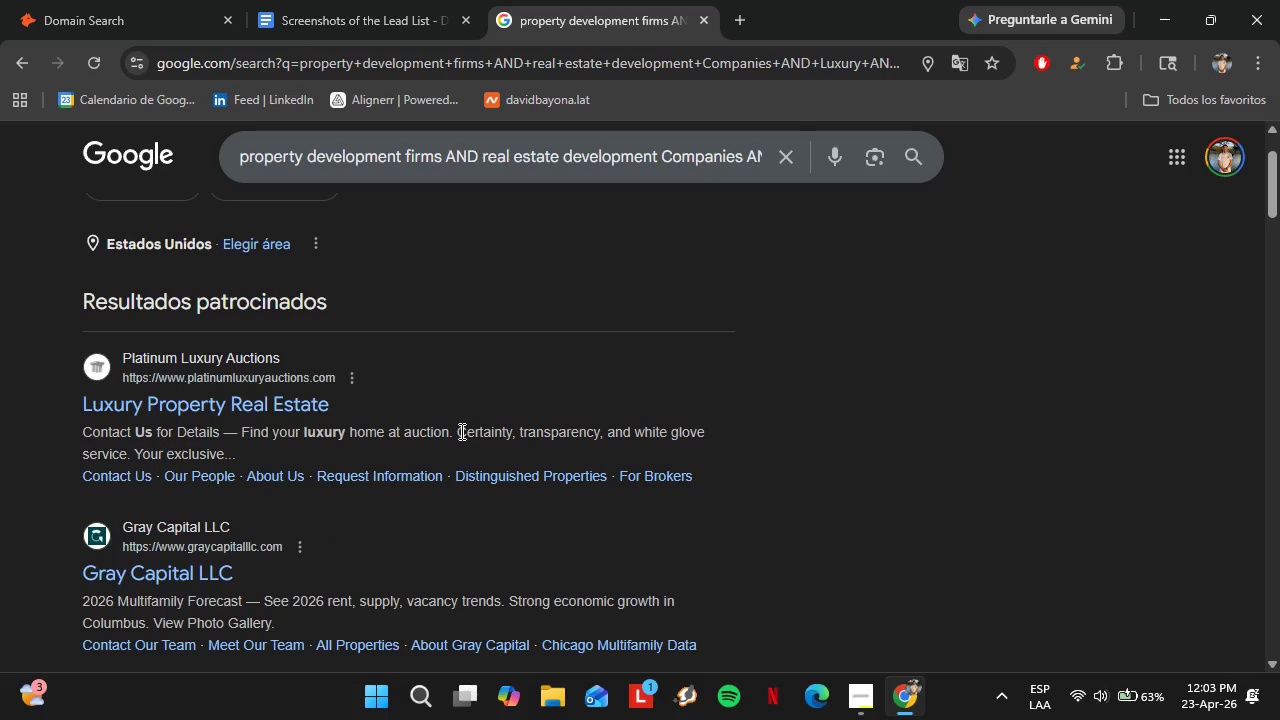 
scroll: coordinate [460, 431], scroll_direction: down, amount: 4.0
 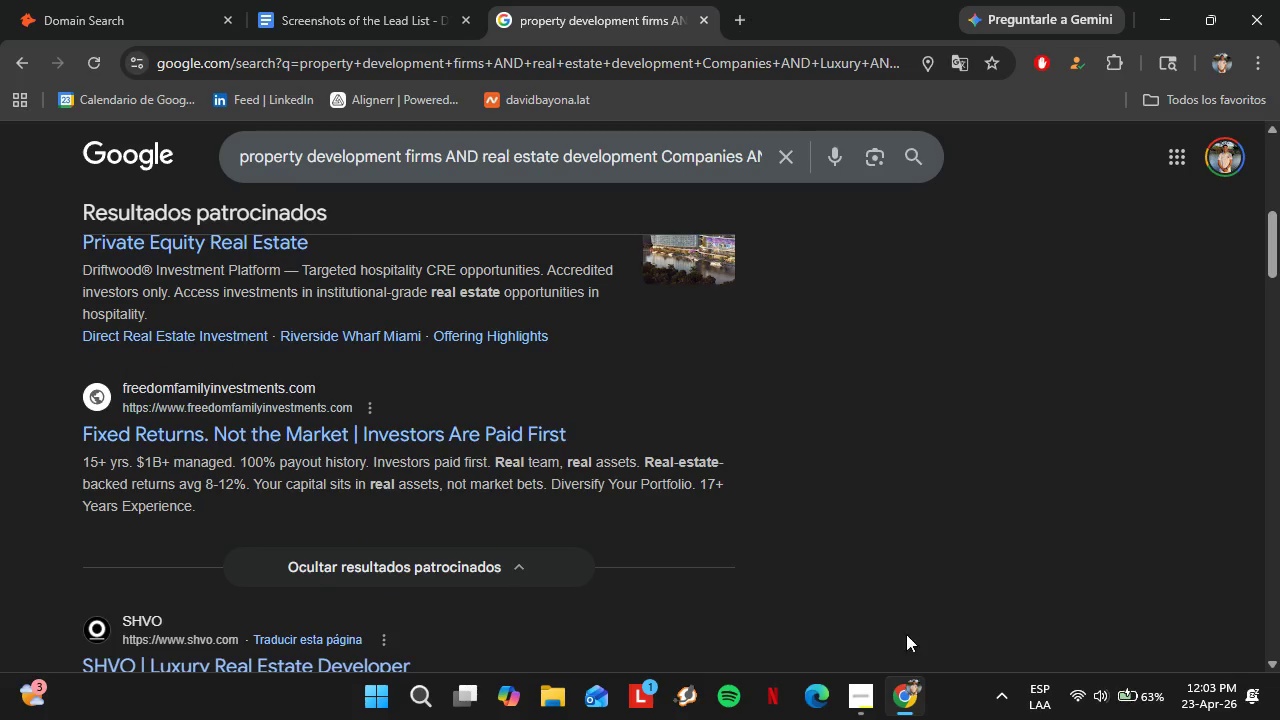 
left_click([879, 713])